 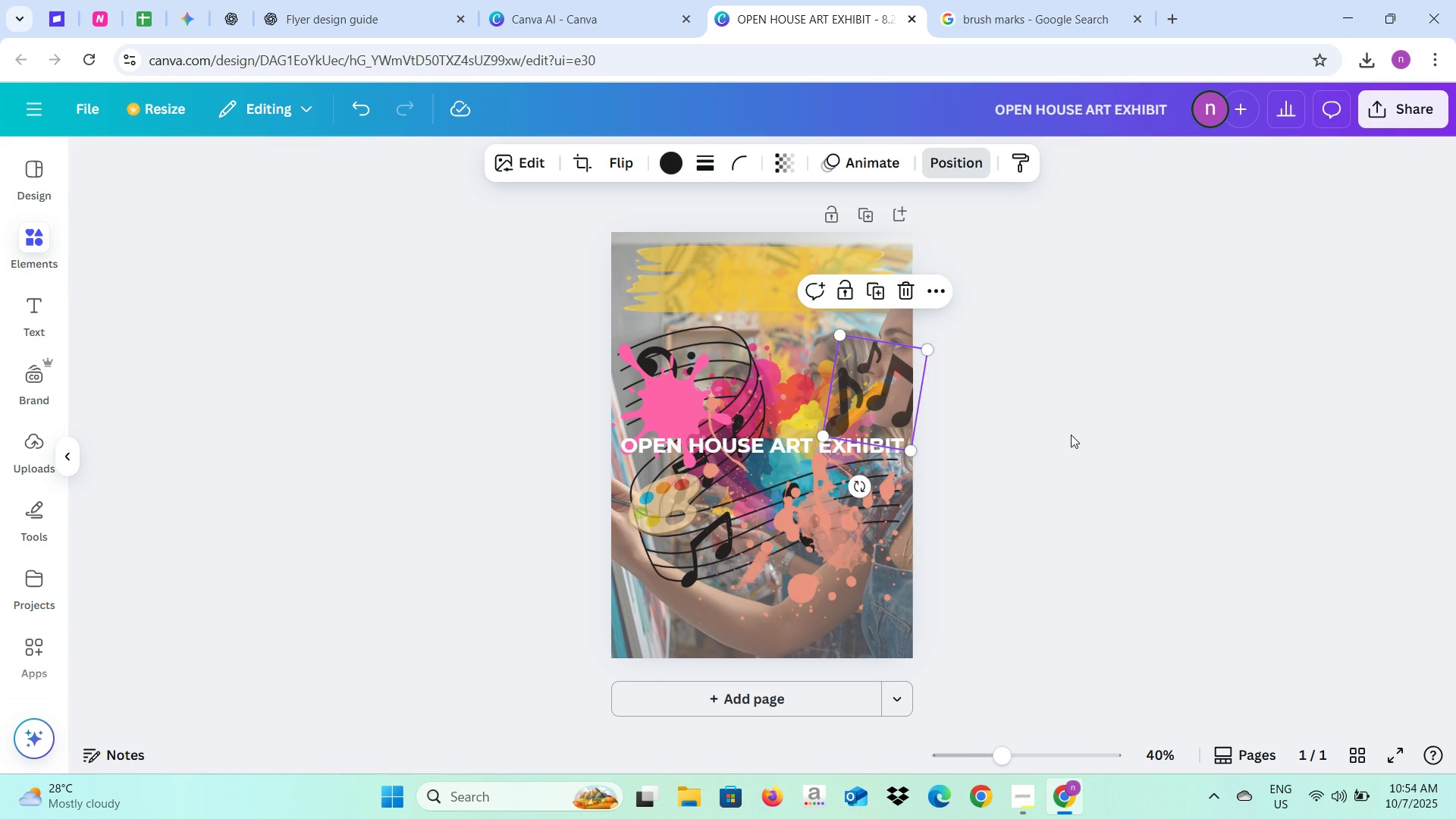 
left_click([1189, 448])
 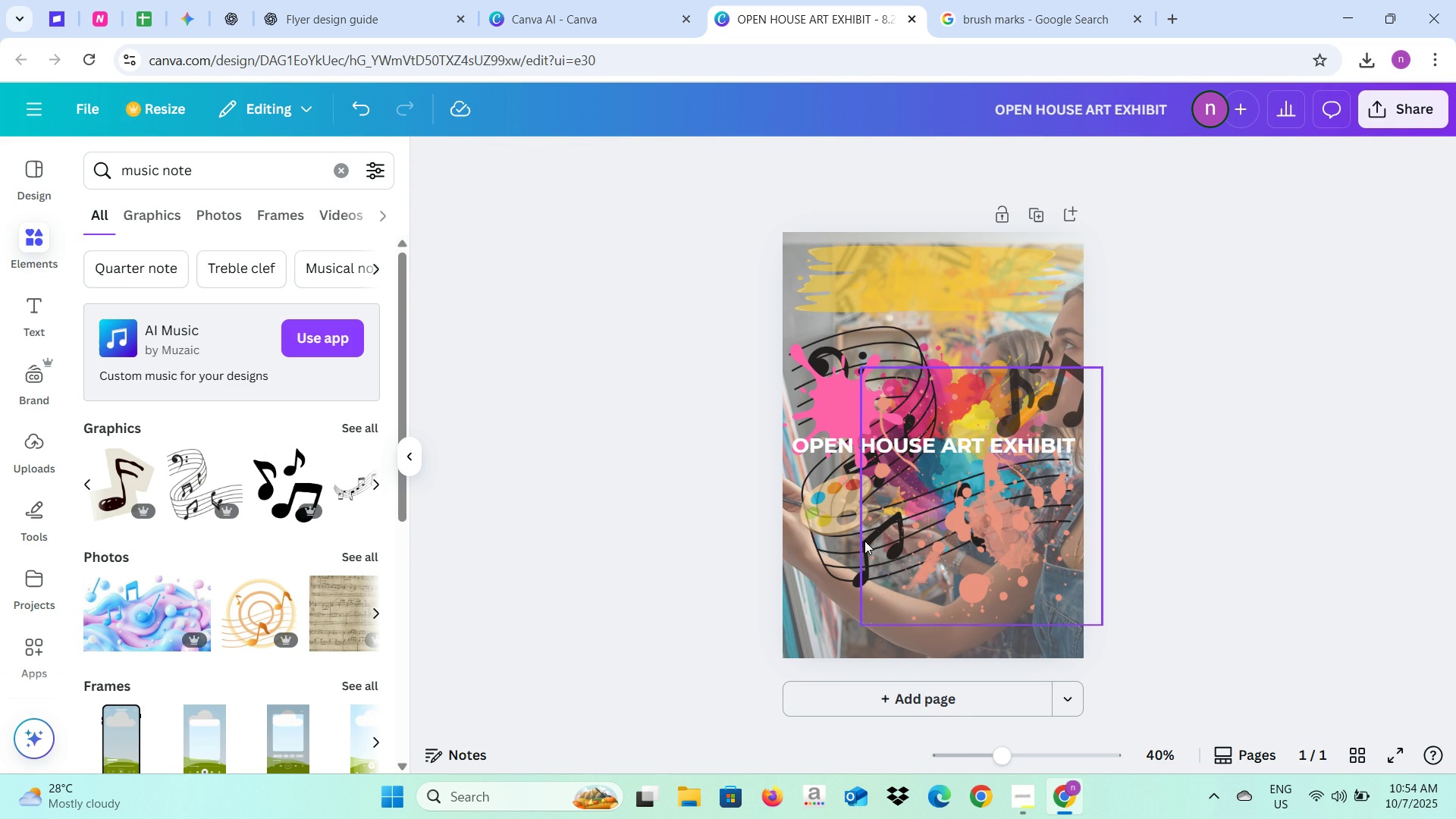 
left_click([864, 541])
 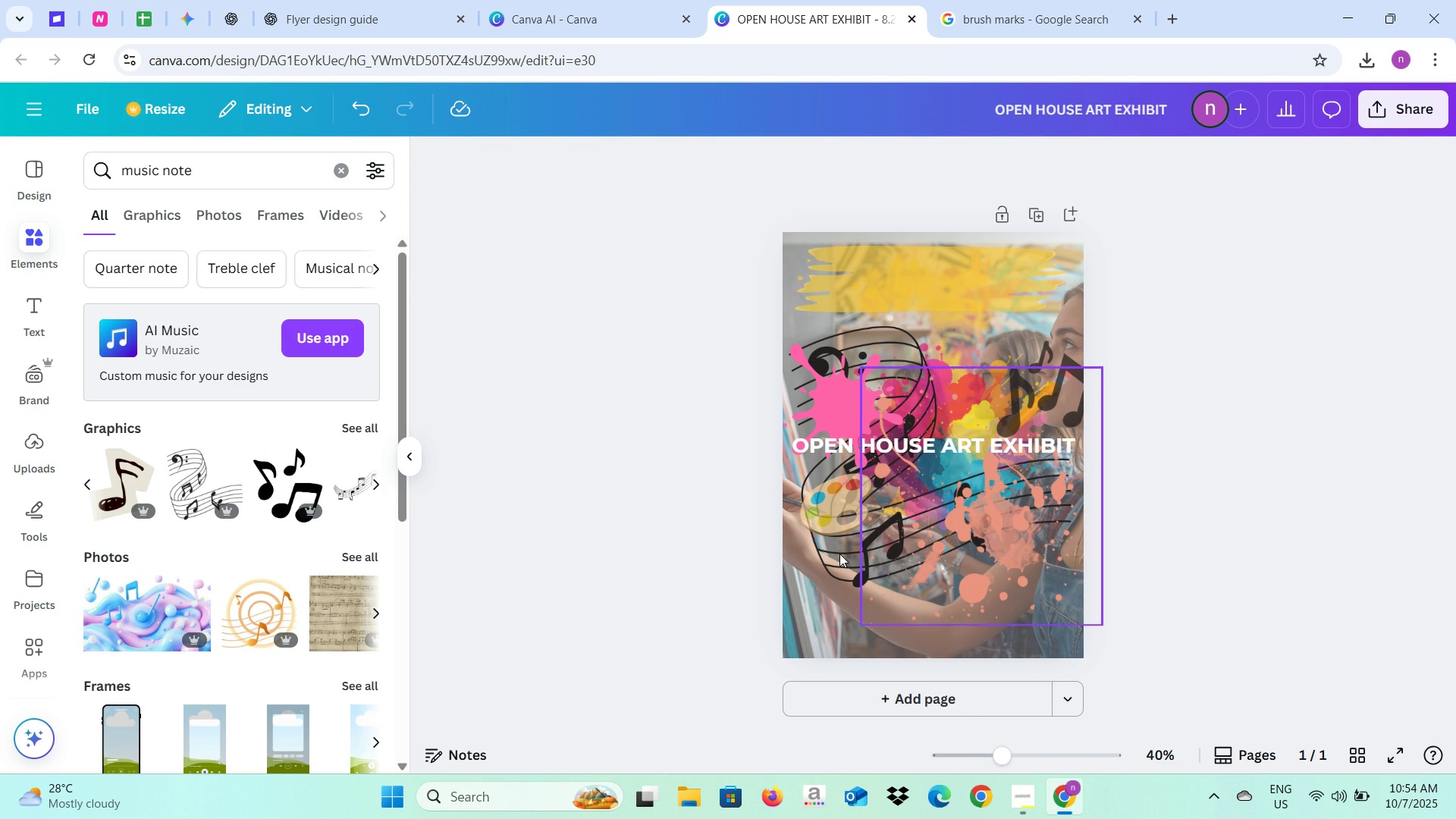 
left_click([839, 554])
 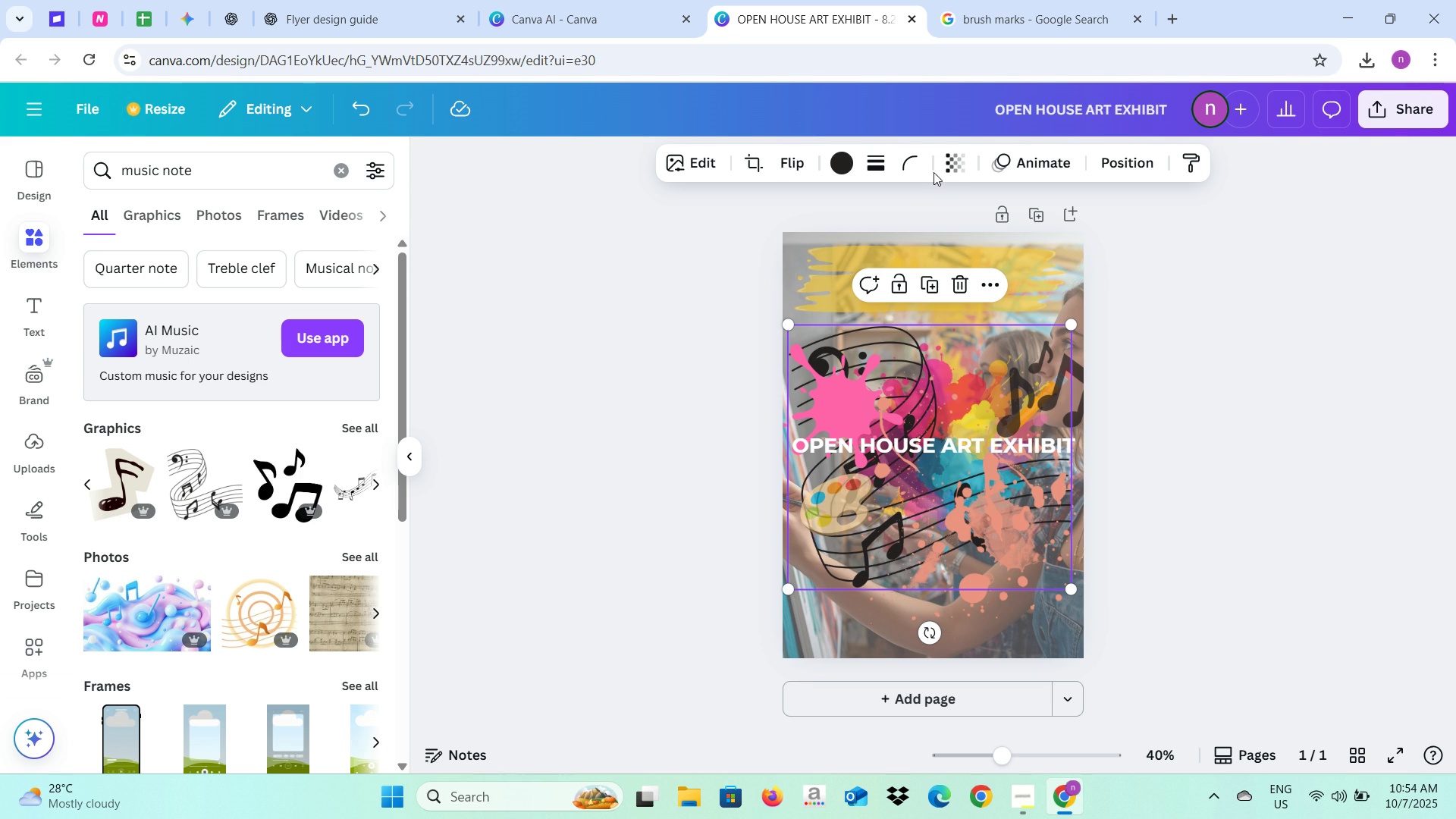 
left_click([946, 166])